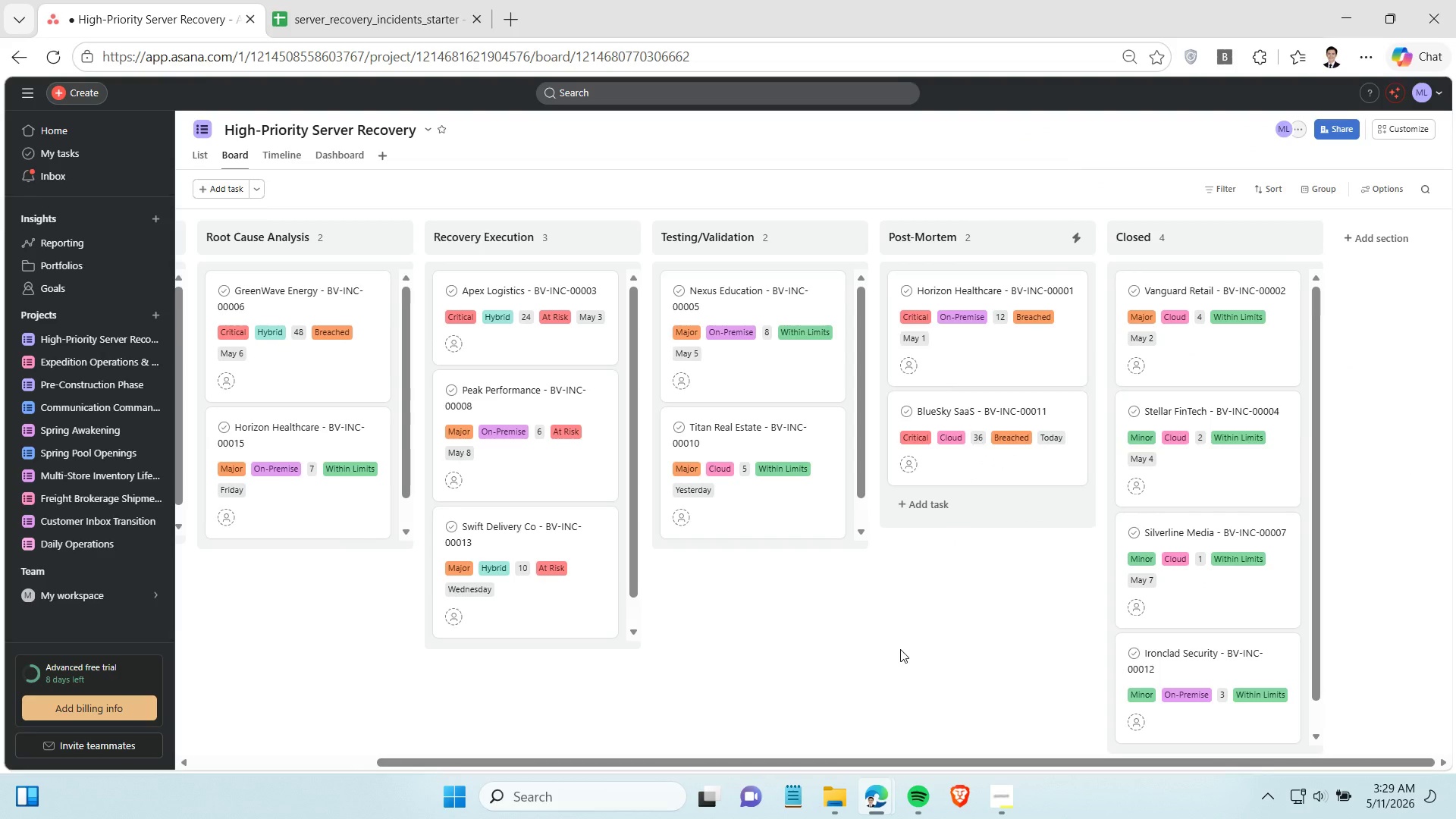 
left_click([900, 649])
 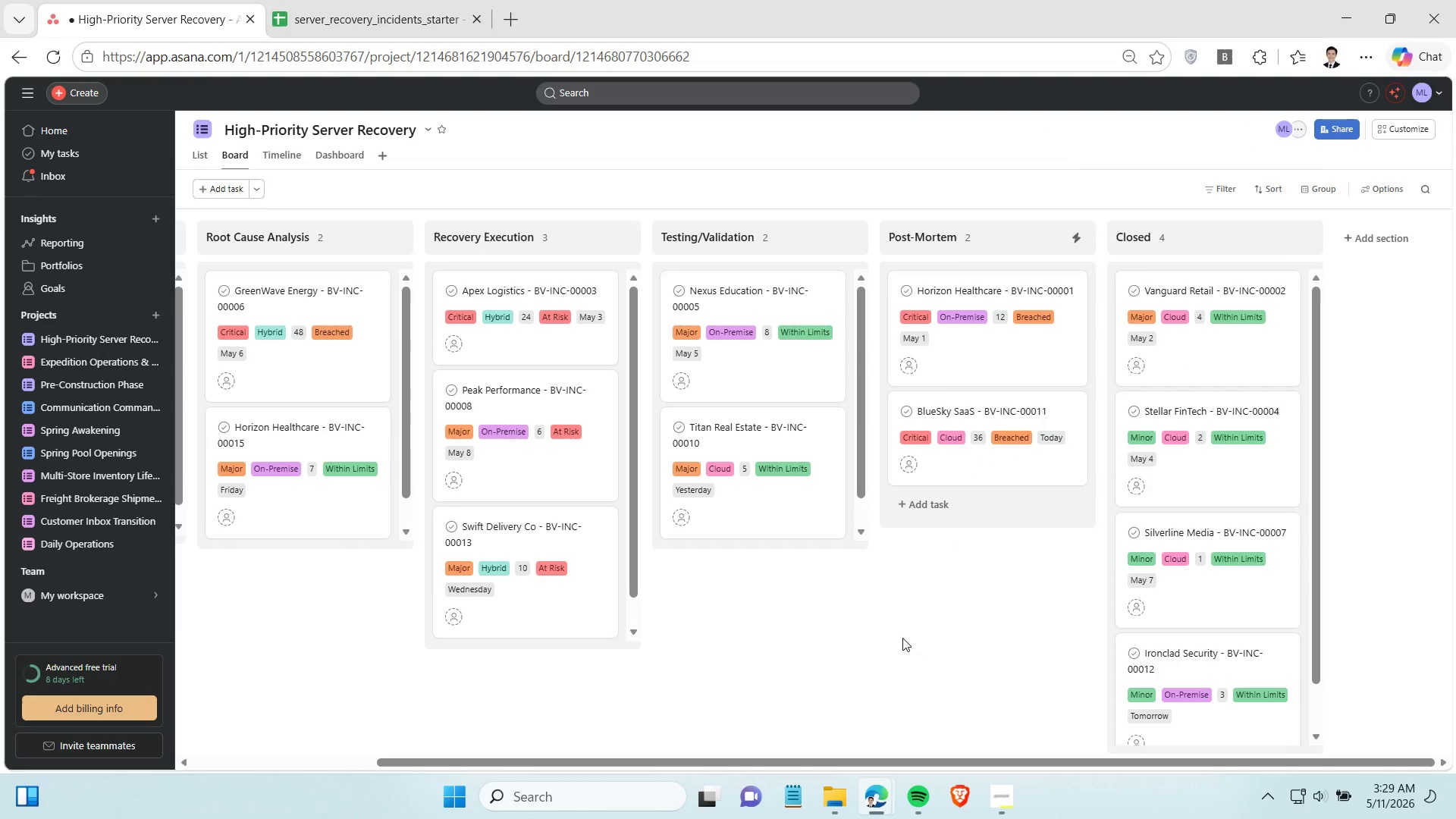 
scroll: coordinate [904, 638], scroll_direction: down, amount: 1.0
 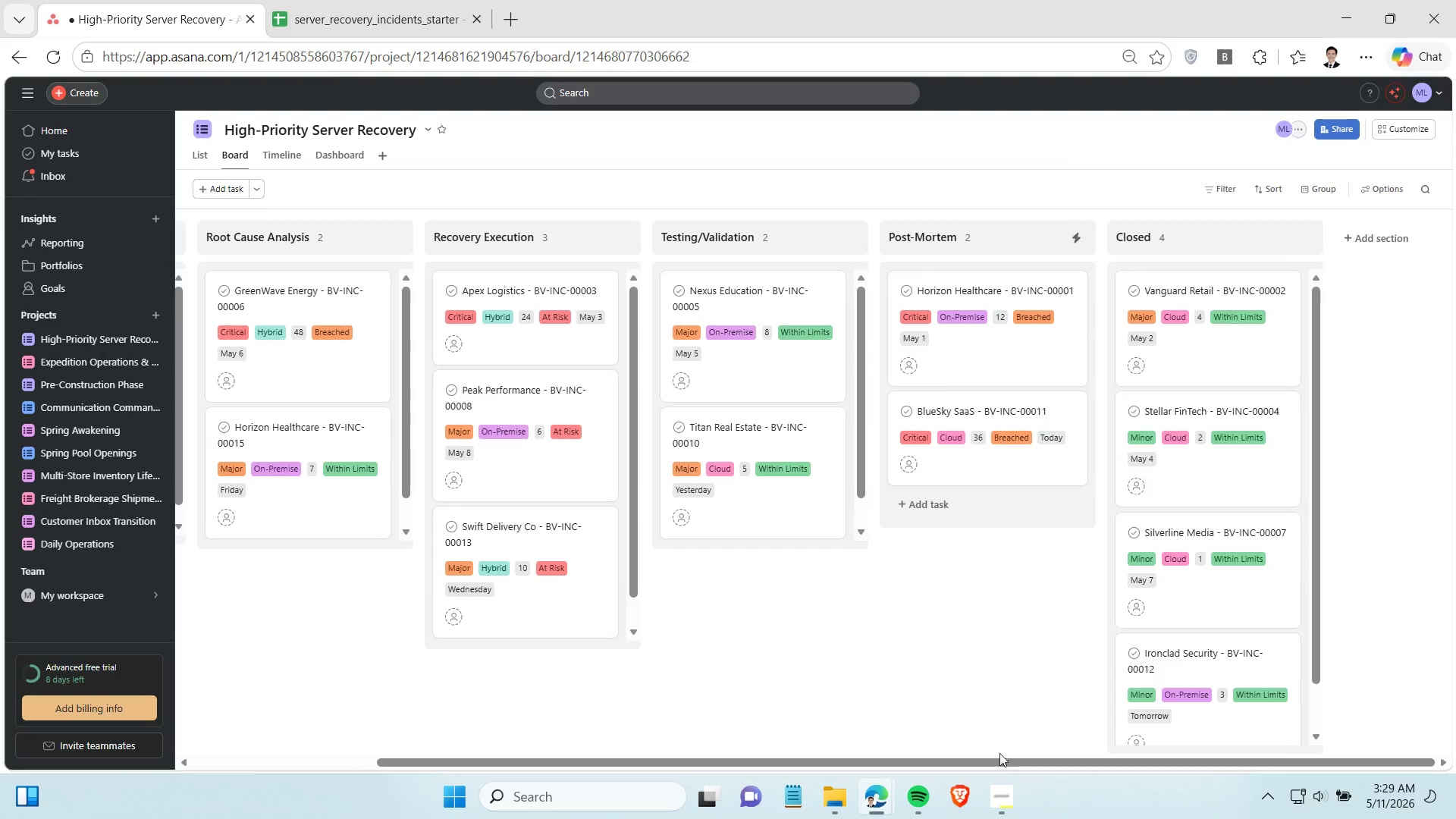 
left_click([1007, 800])